 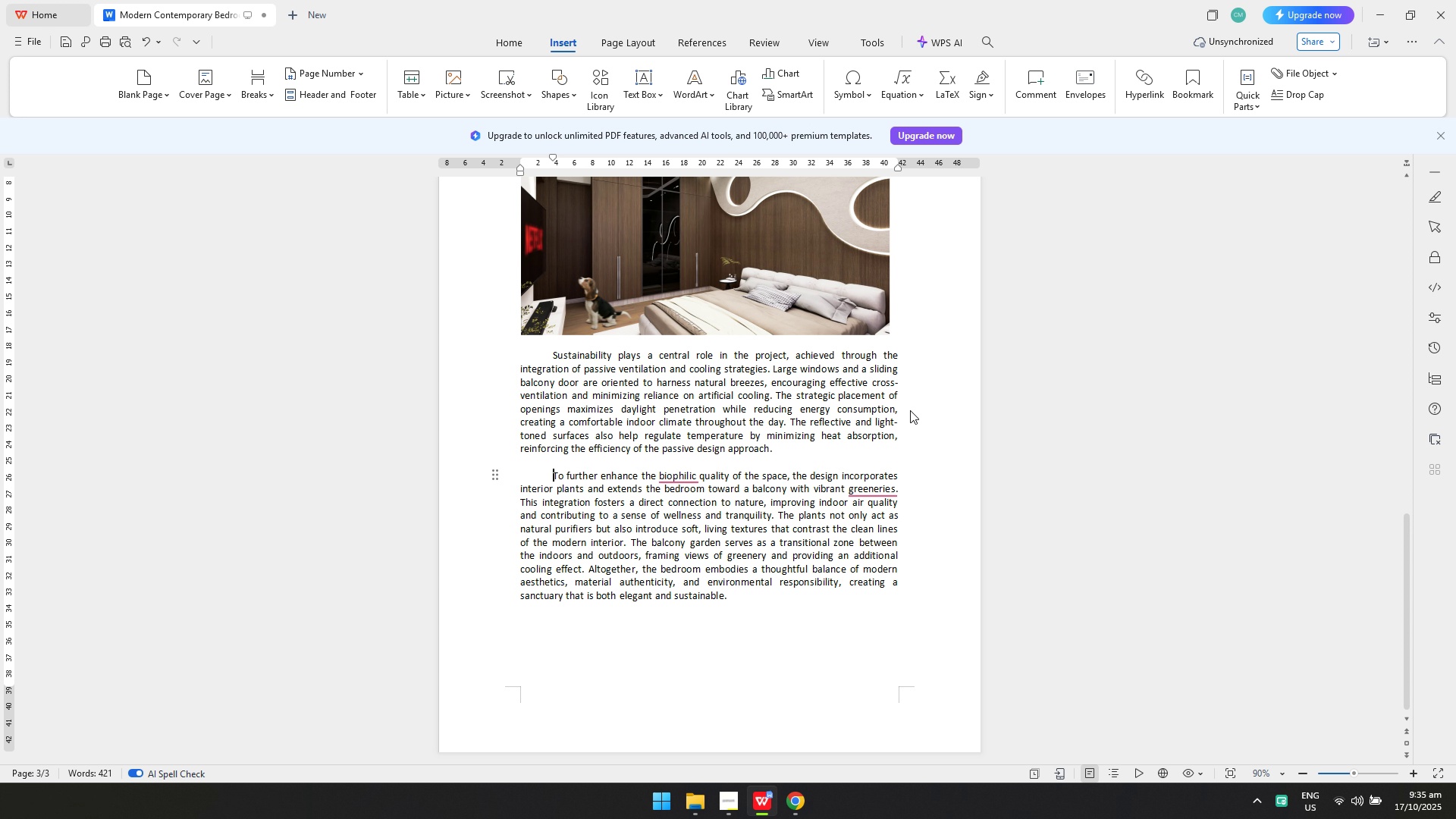 
scroll: coordinate [902, 488], scroll_direction: up, amount: 24.0
 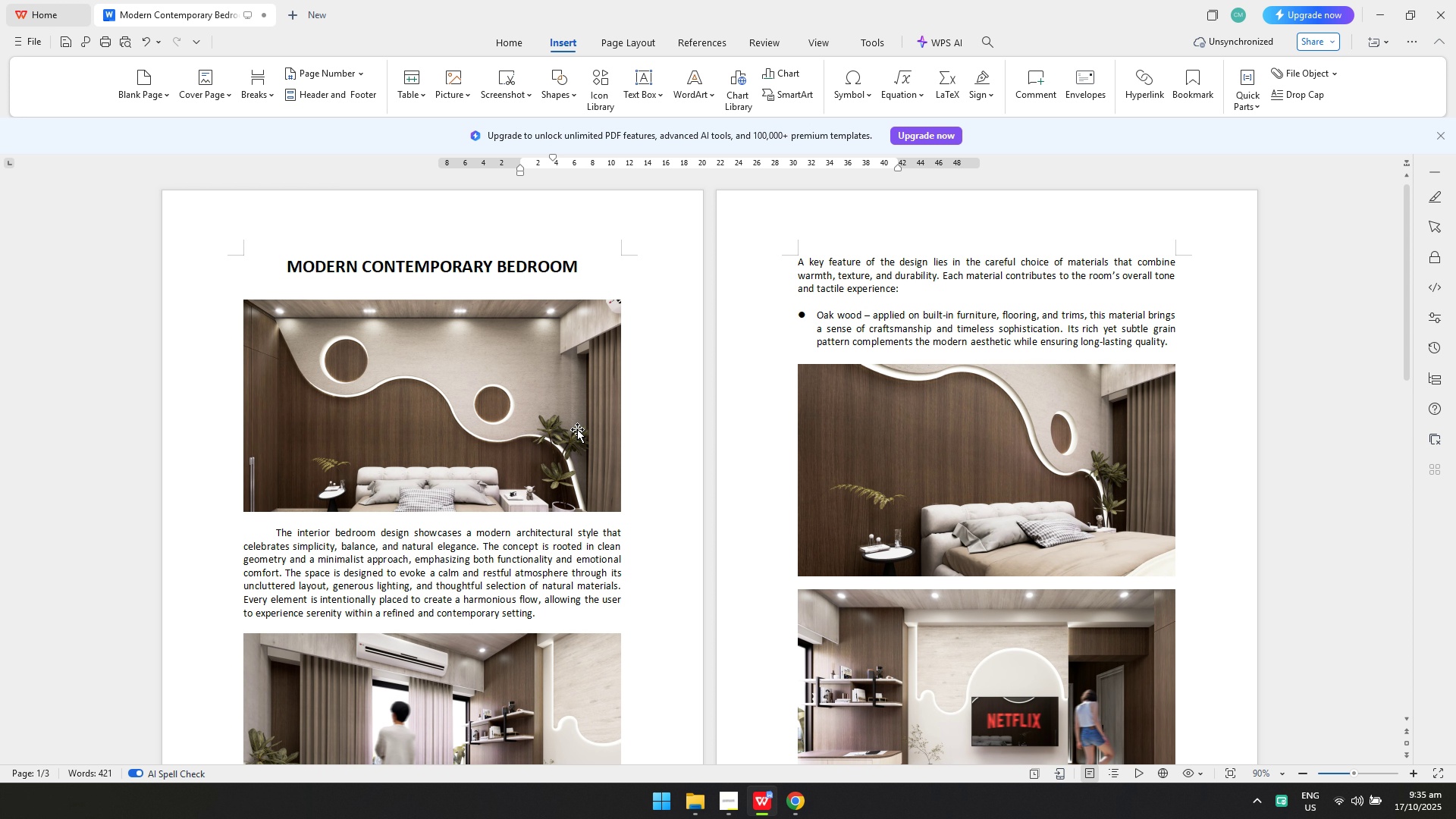 
left_click([575, 430])
 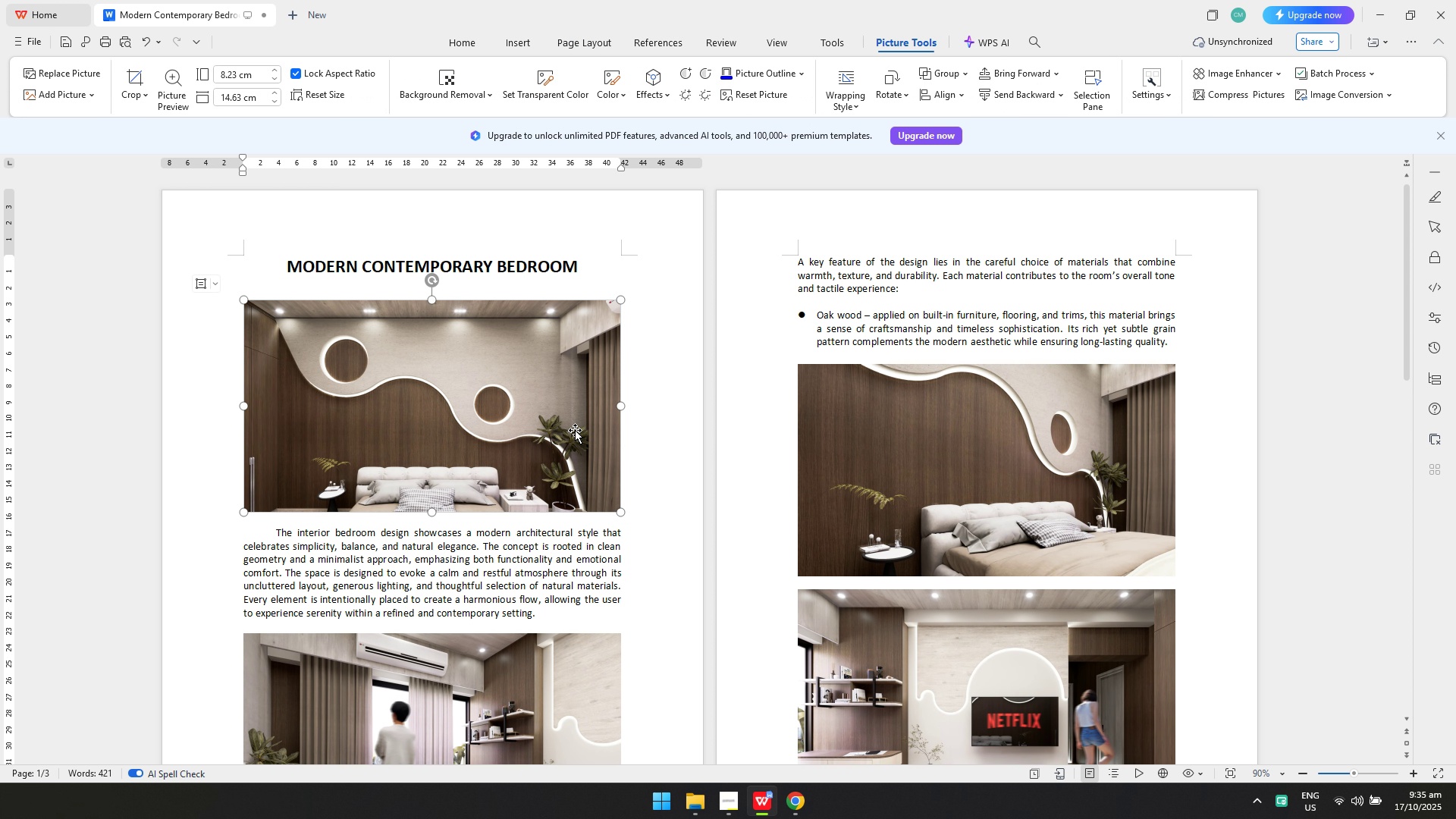 
key(Control+ControlLeft)
 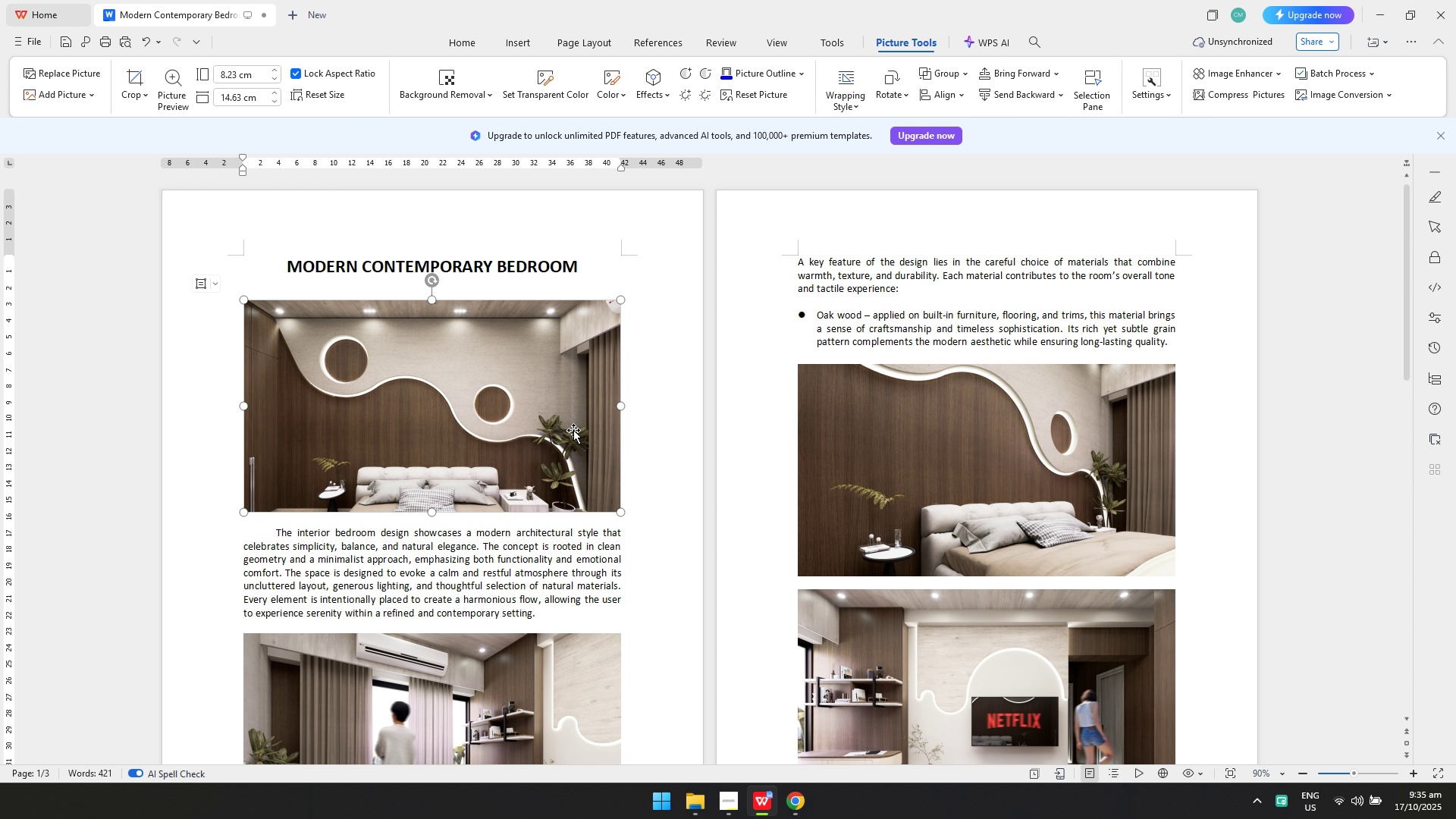 
key(Control+S)
 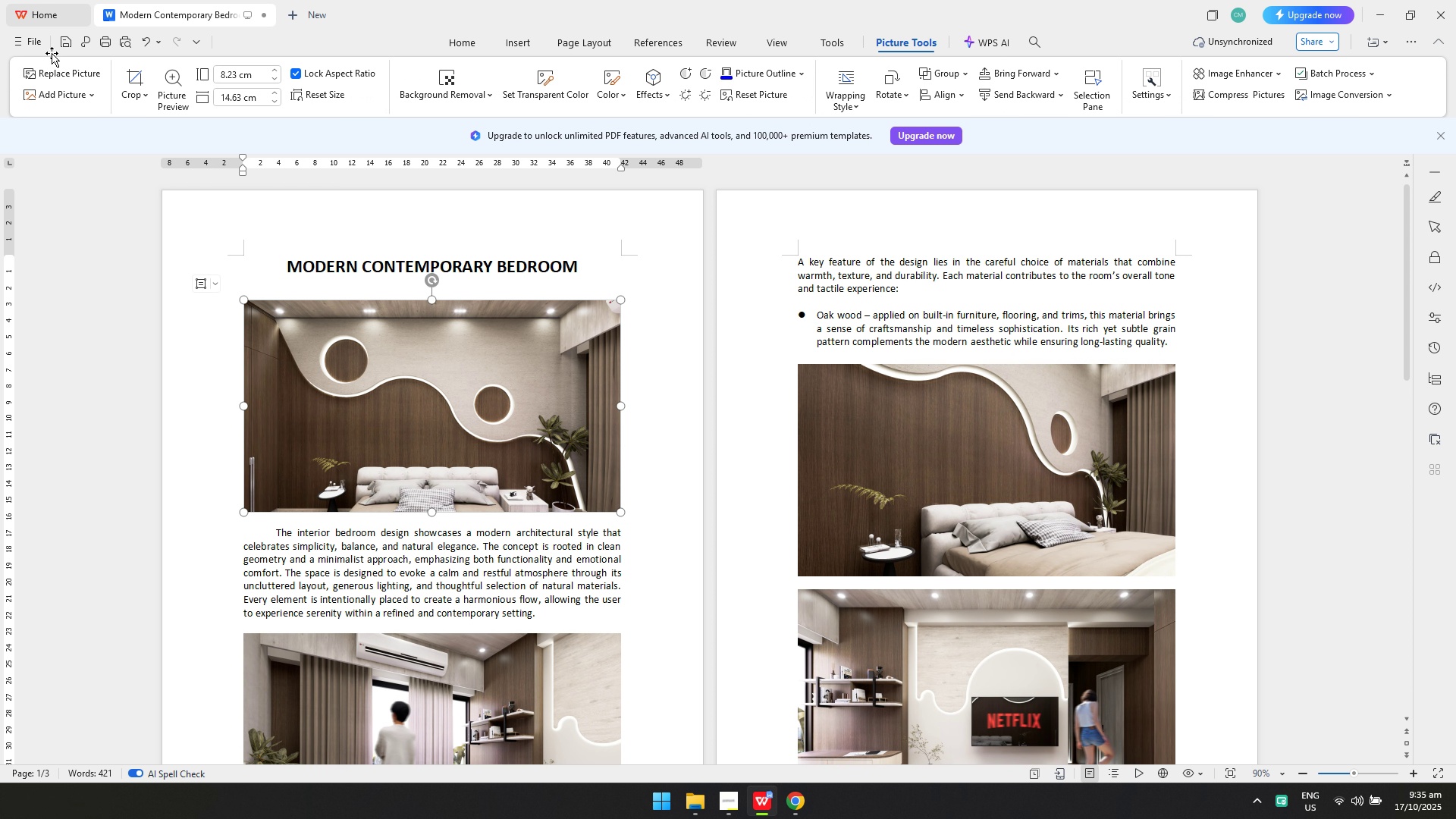 
left_click([40, 49])
 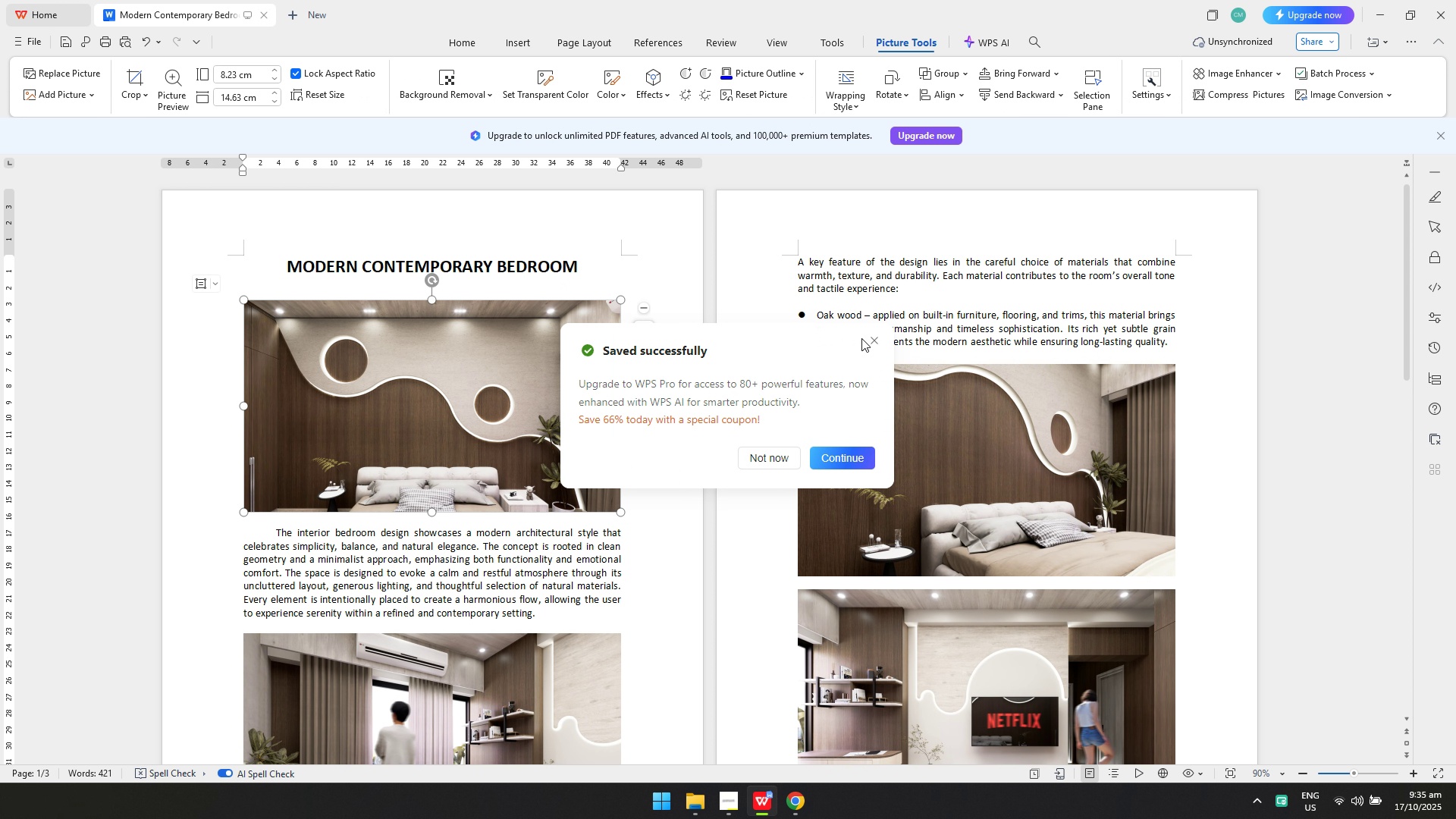 
left_click([874, 337])
 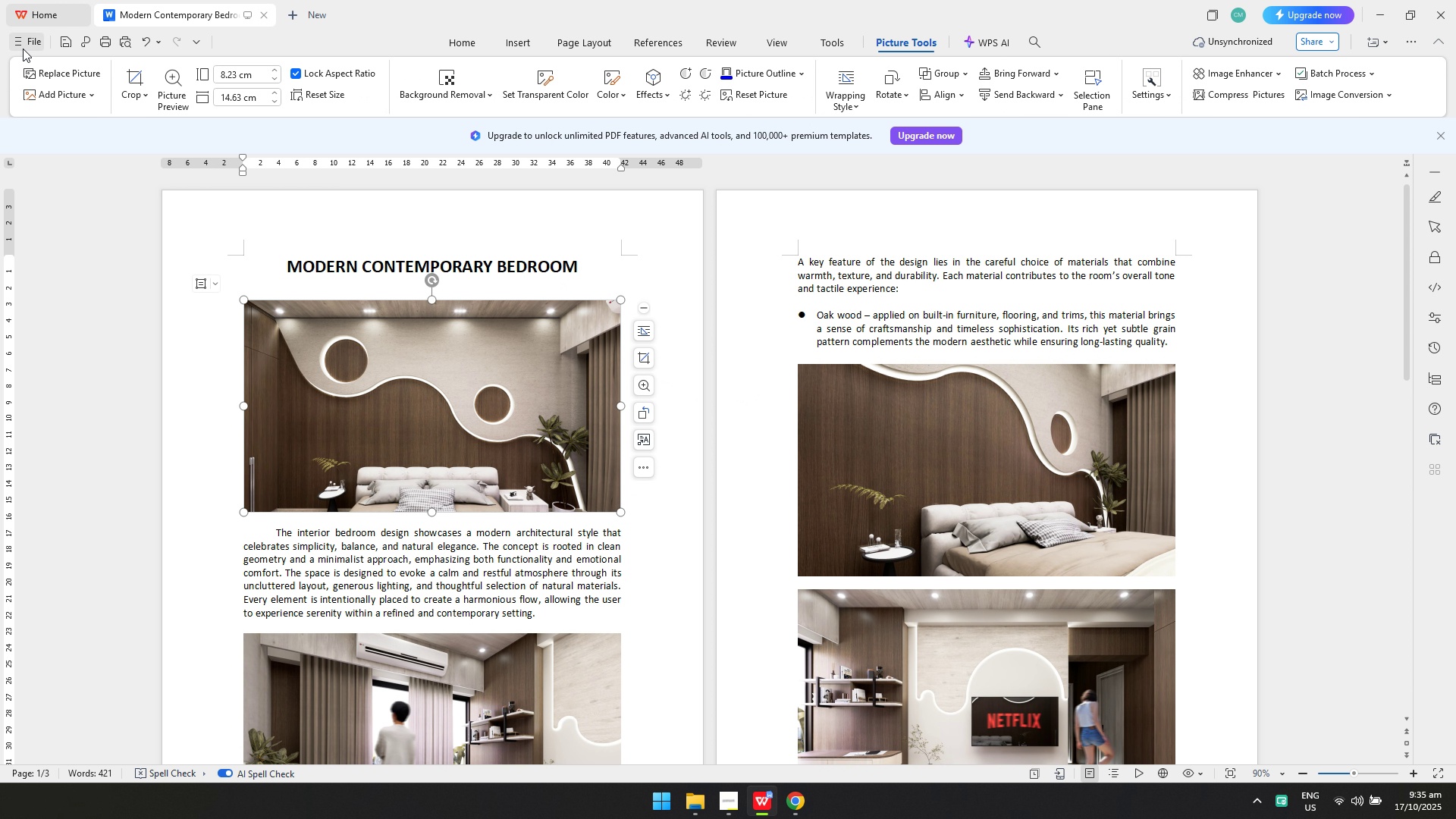 
left_click([23, 49])
 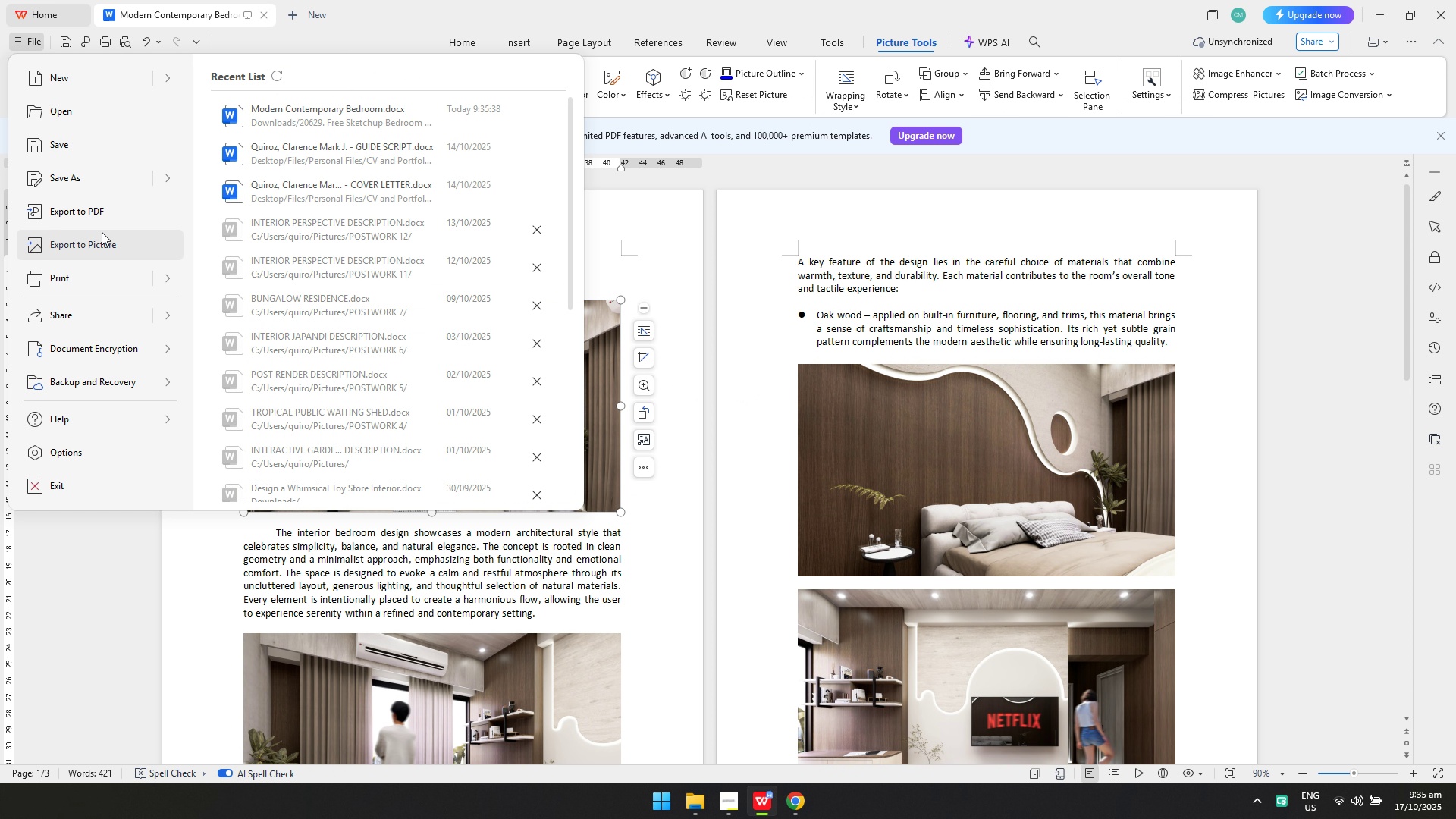 
left_click([102, 219])
 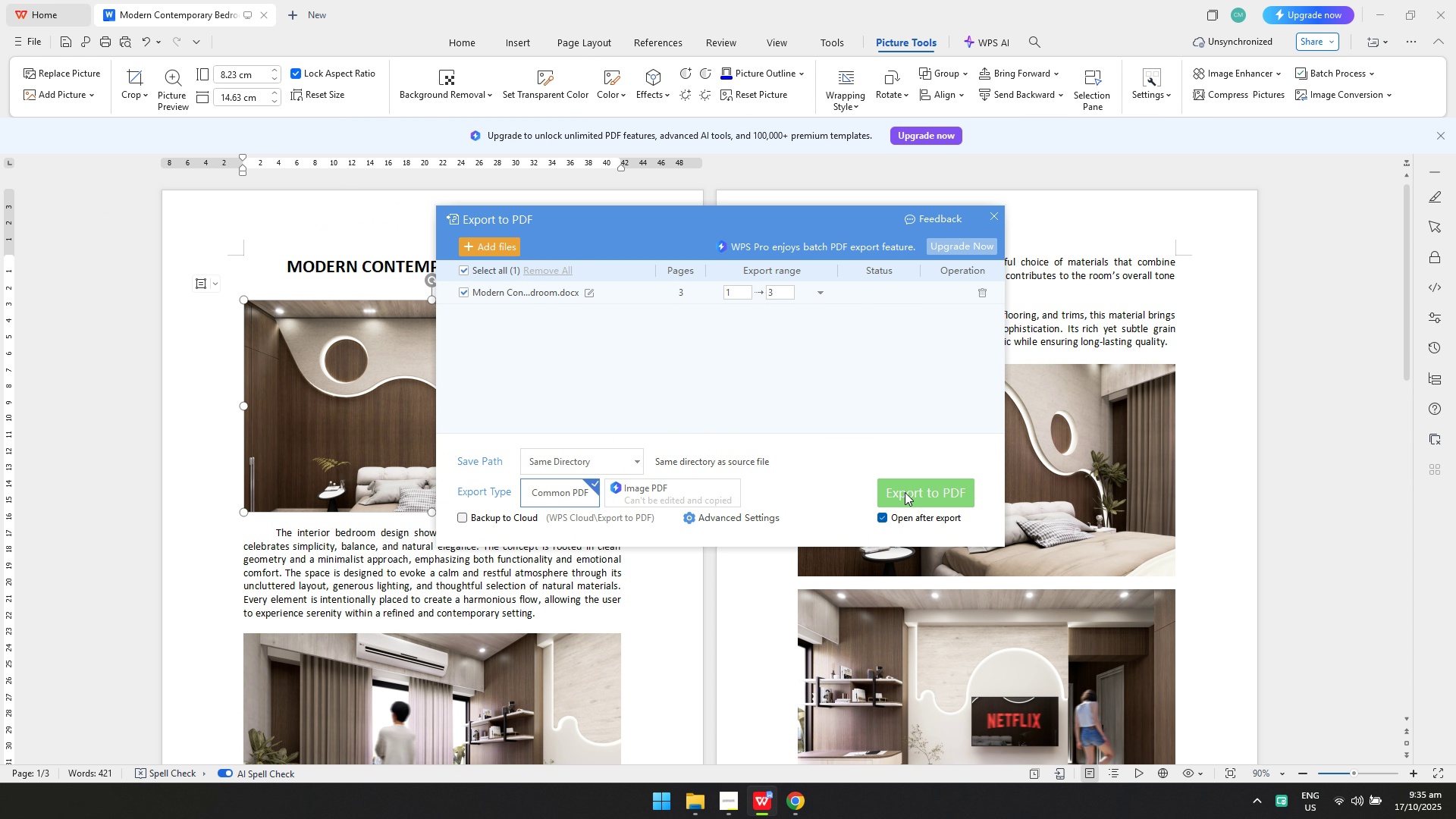 
left_click([905, 492])
 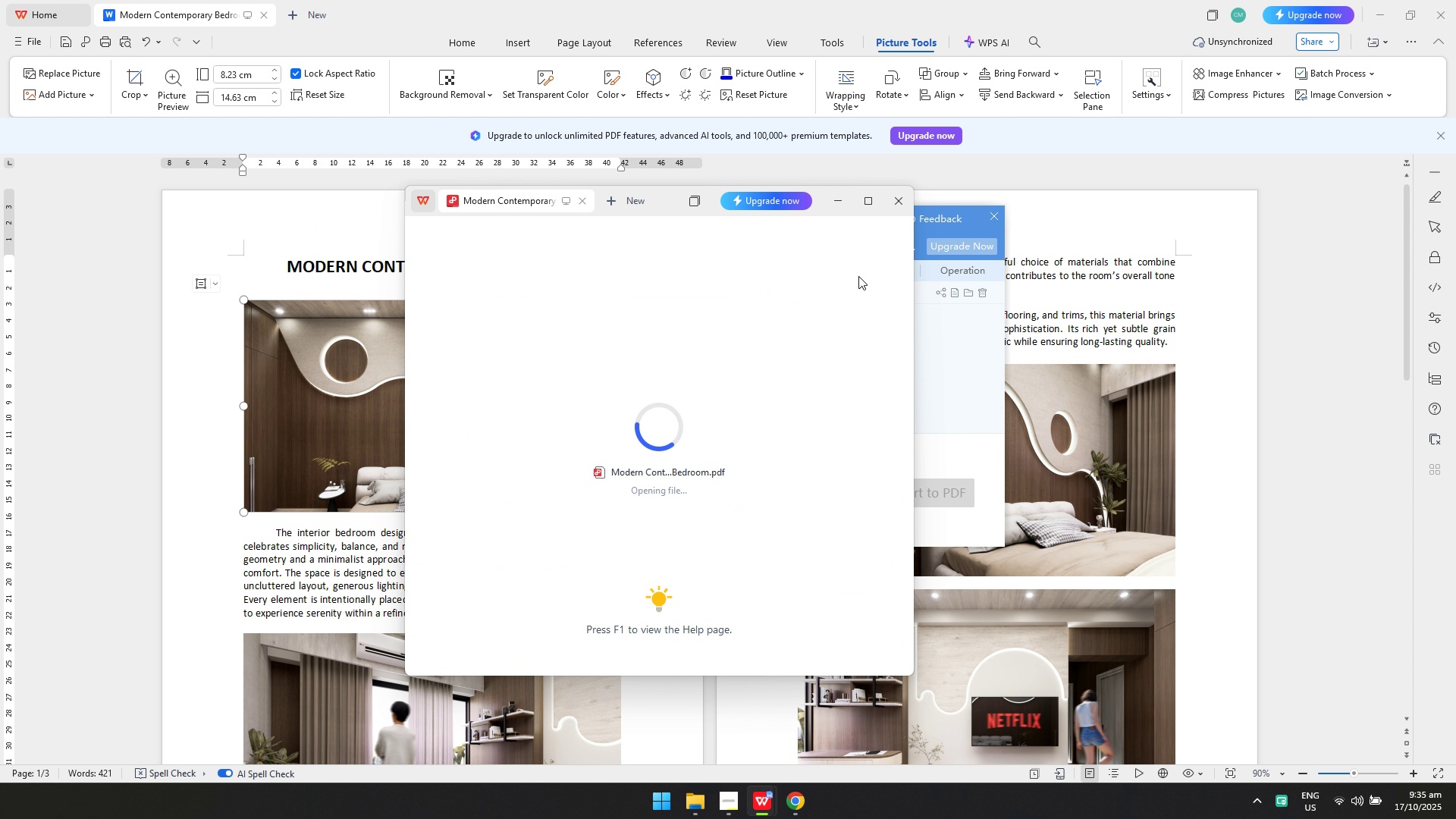 
left_click([863, 201])
 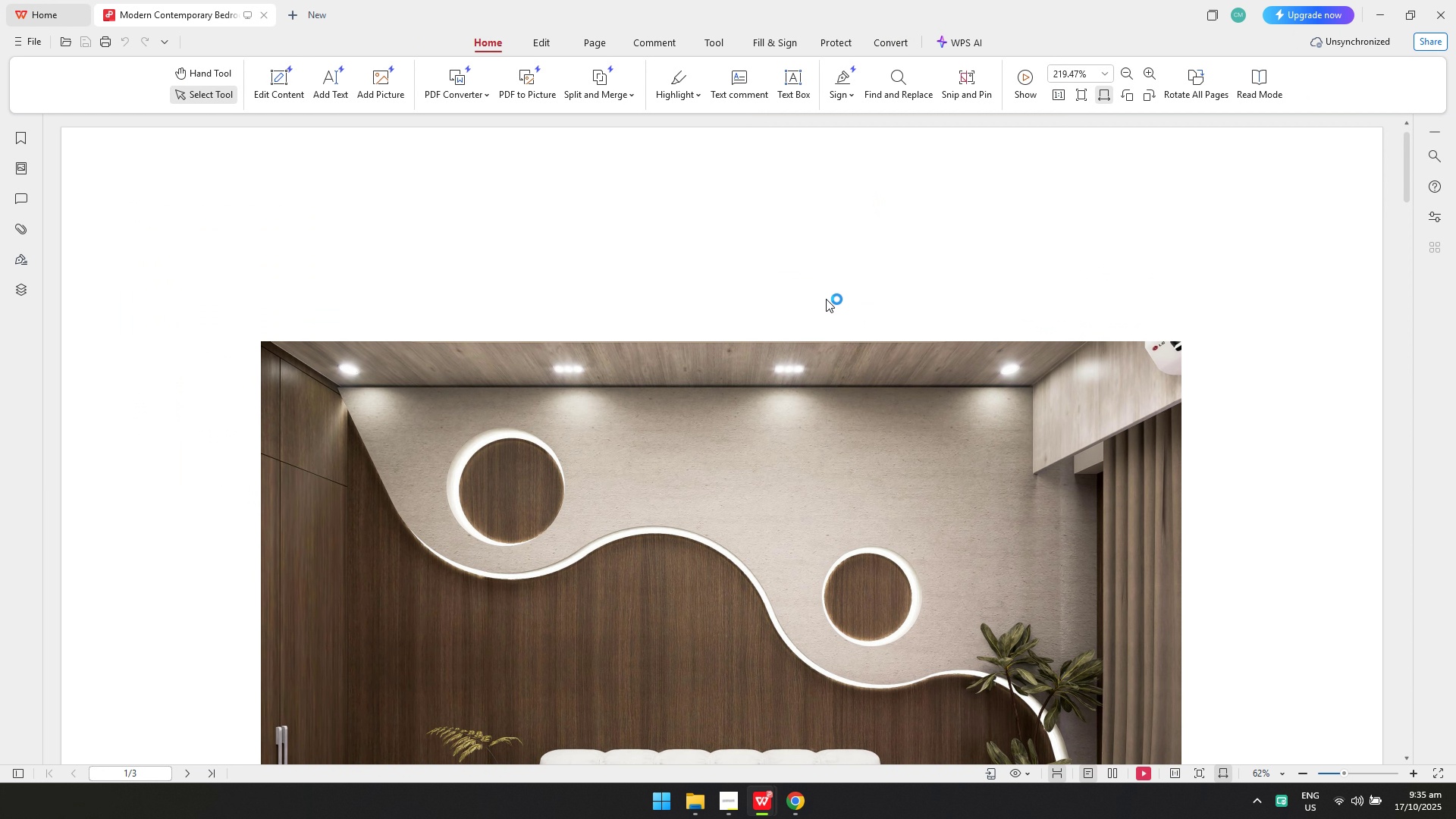 
scroll: coordinate [818, 327], scroll_direction: down, amount: 18.0
 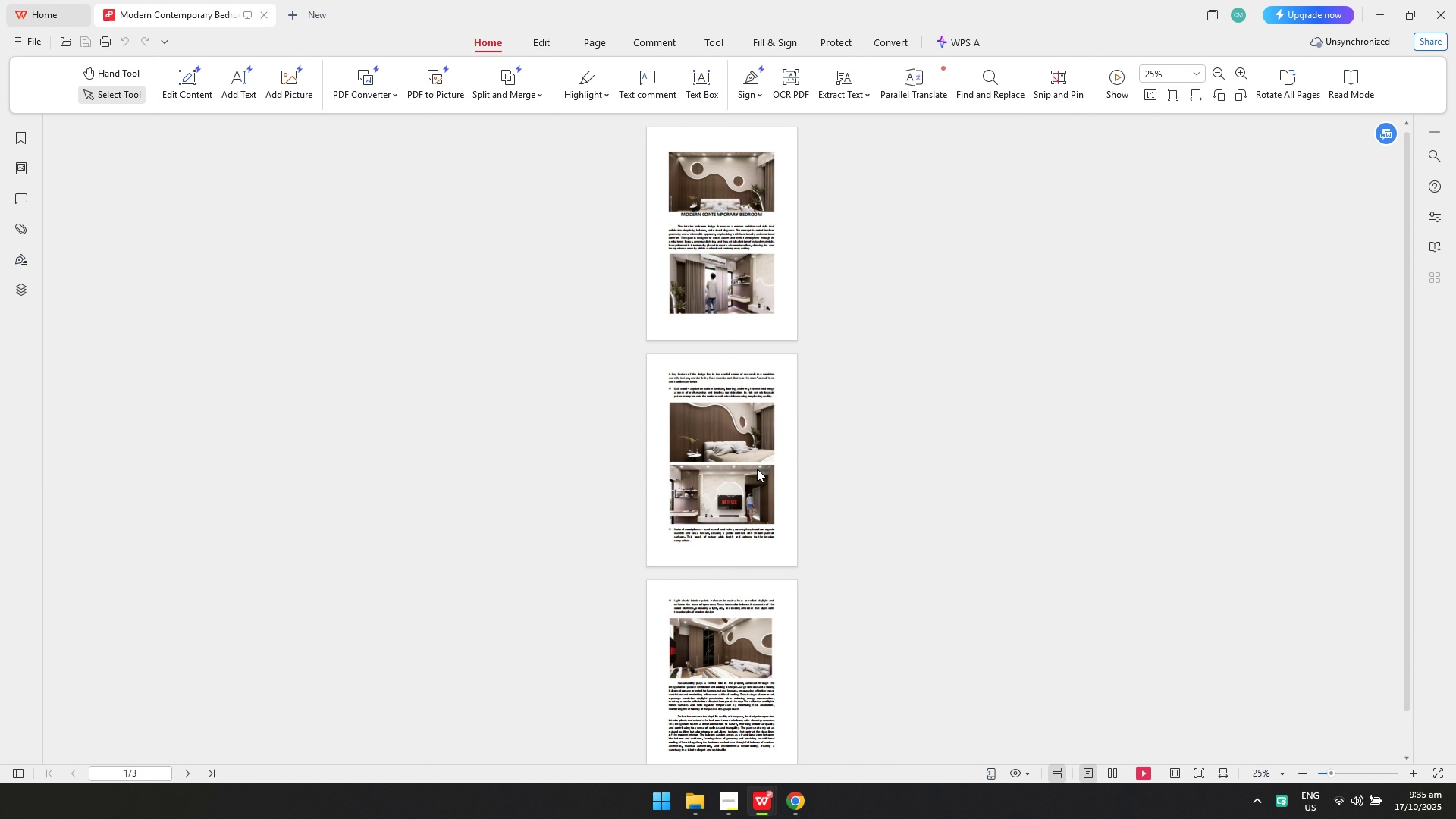 
hold_key(key=ControlLeft, duration=0.84)
 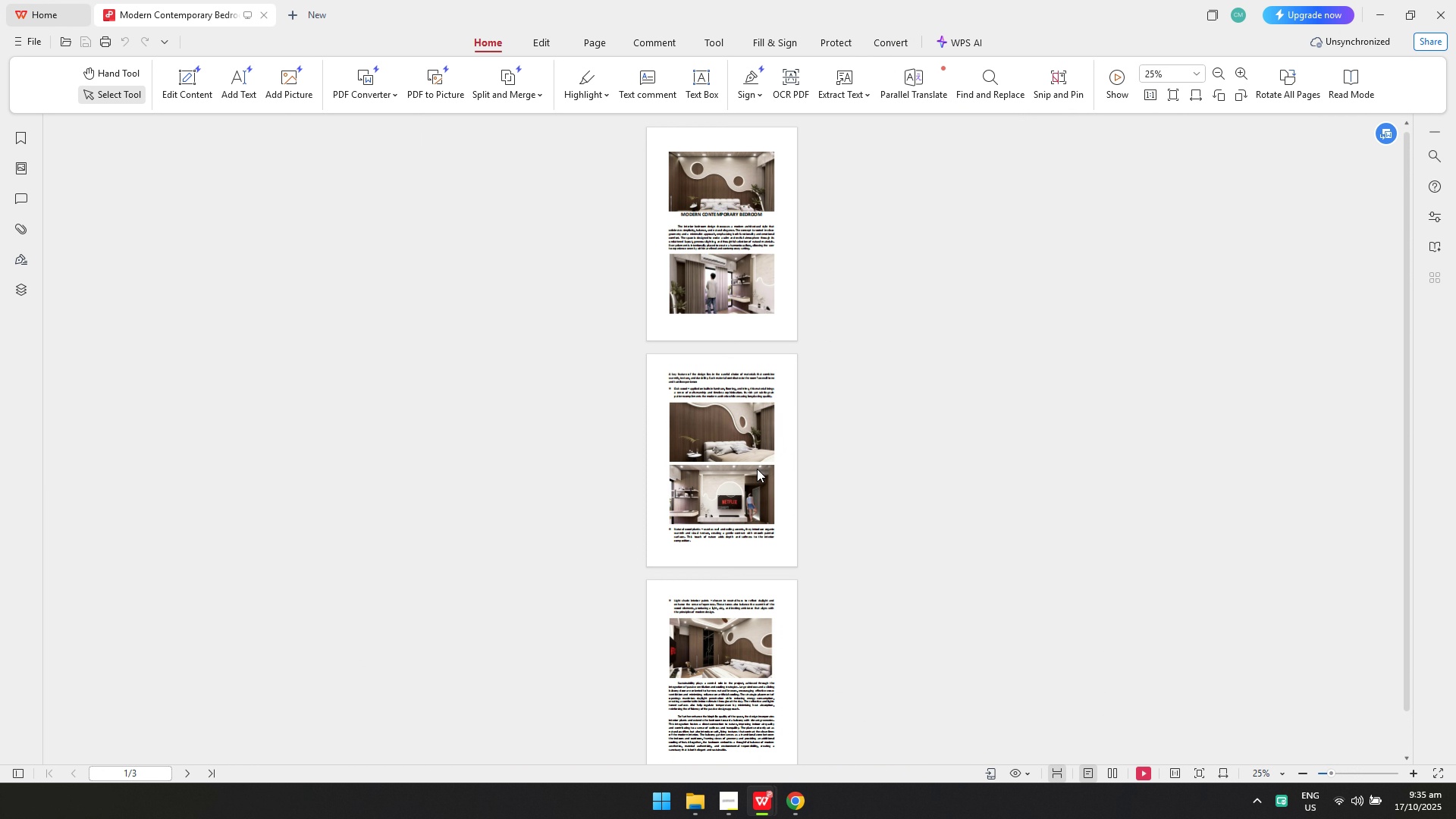 
hold_key(key=ControlLeft, duration=0.42)
scroll: coordinate [743, 490], scroll_direction: up, amount: 4.0
 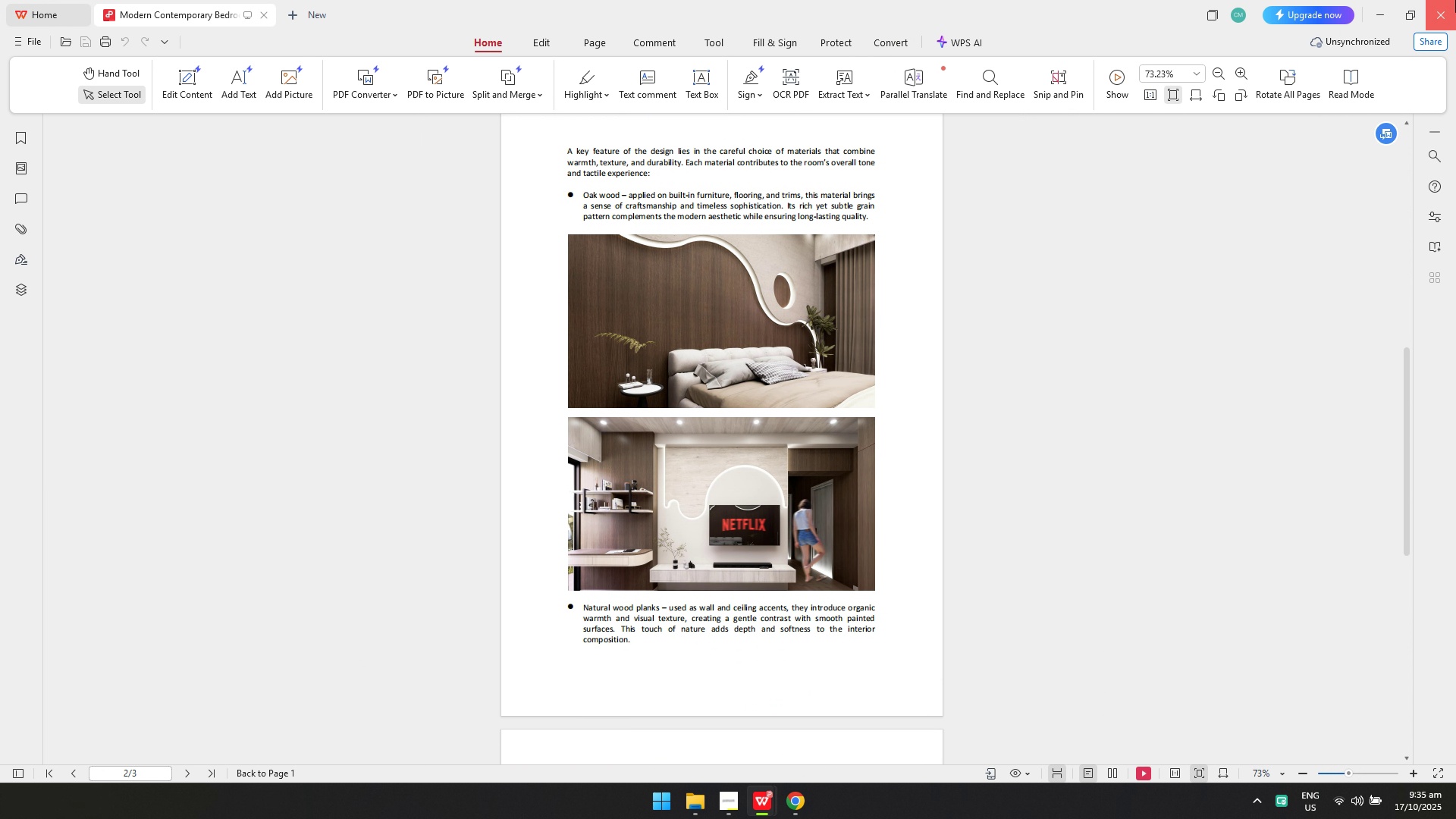 
left_click([1455, 0])
 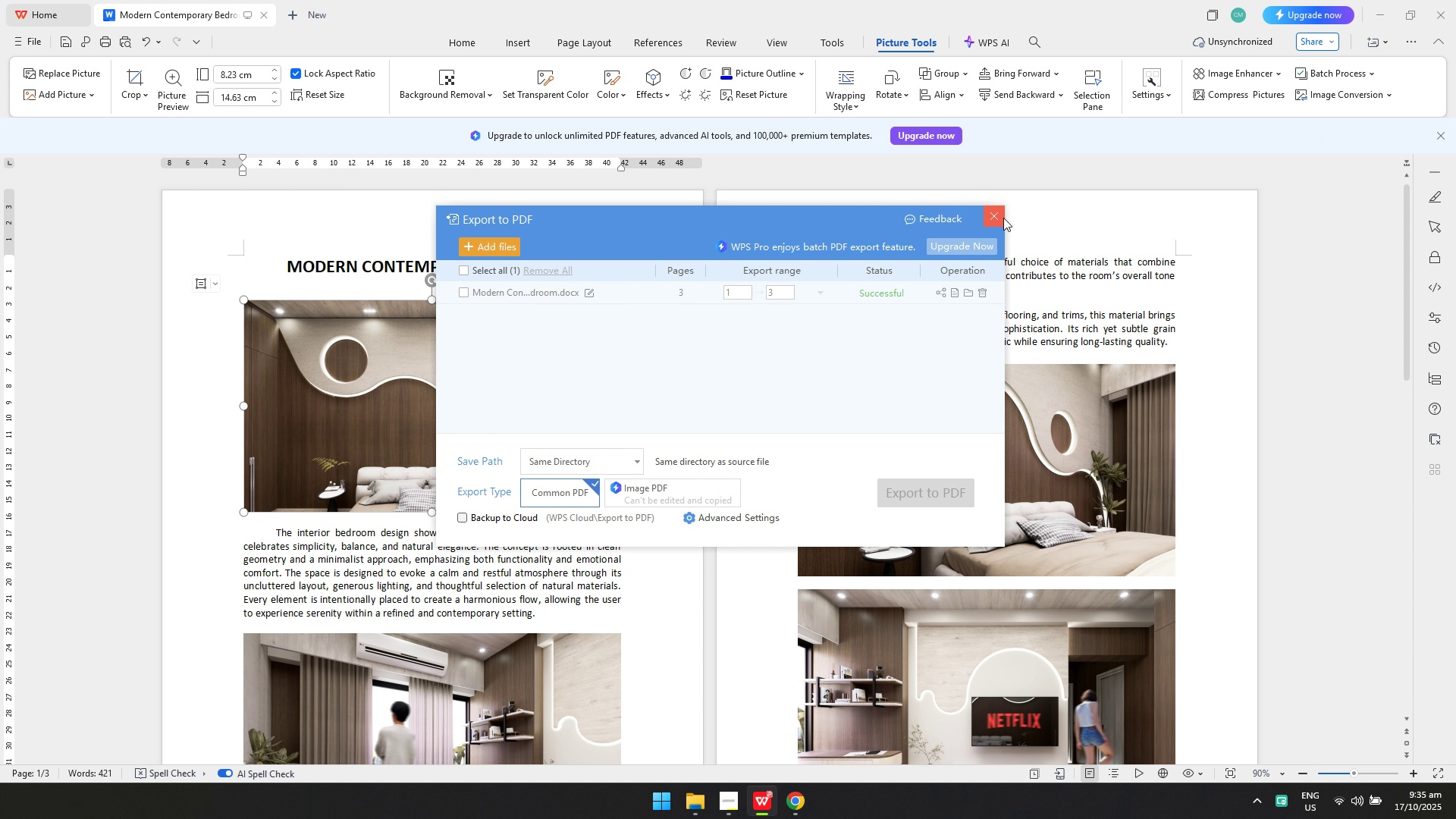 
left_click([998, 217])
 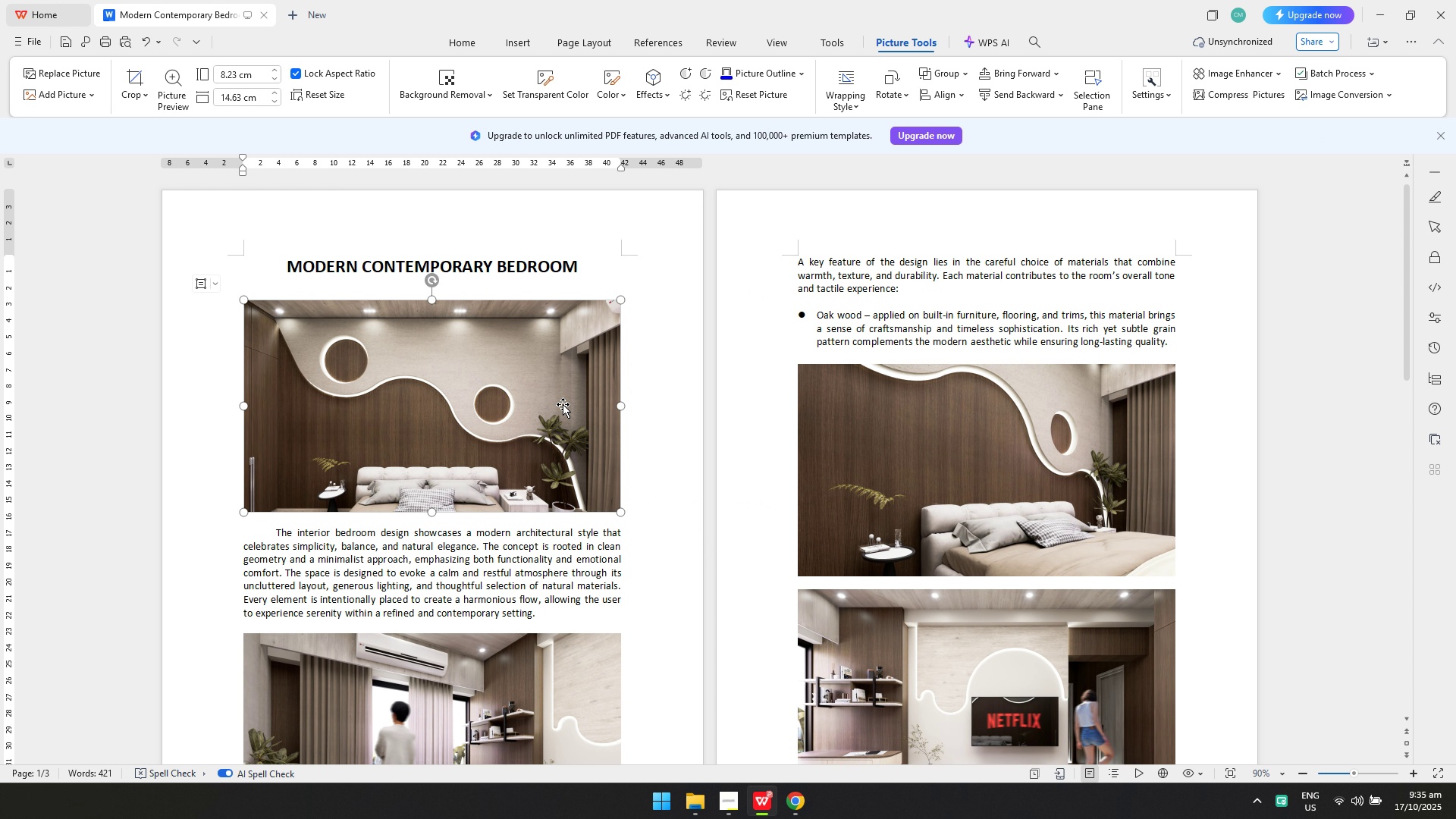 
left_click([563, 404])
 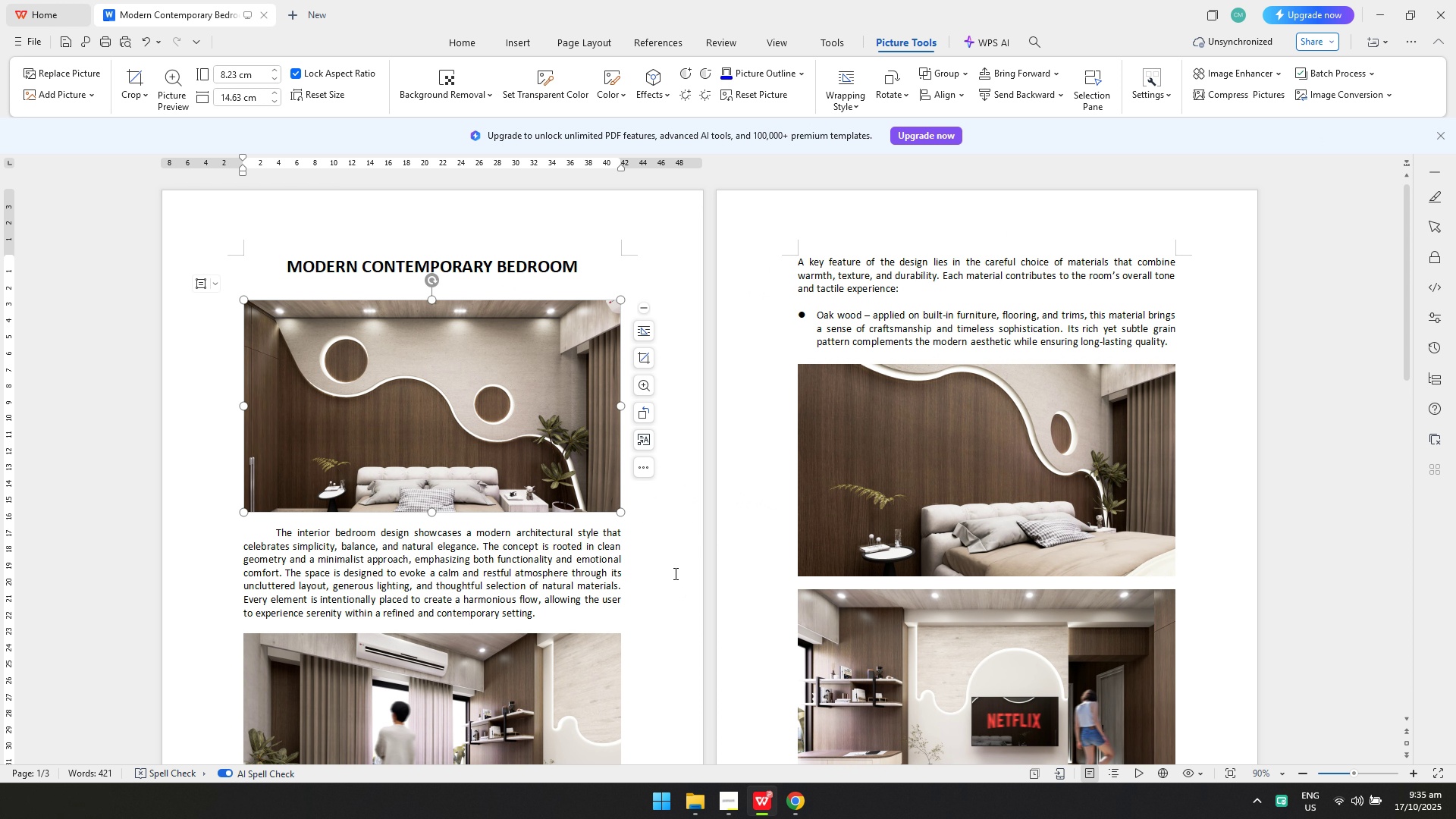 
left_click_drag(start_coordinate=[579, 441], to_coordinate=[584, 445])
 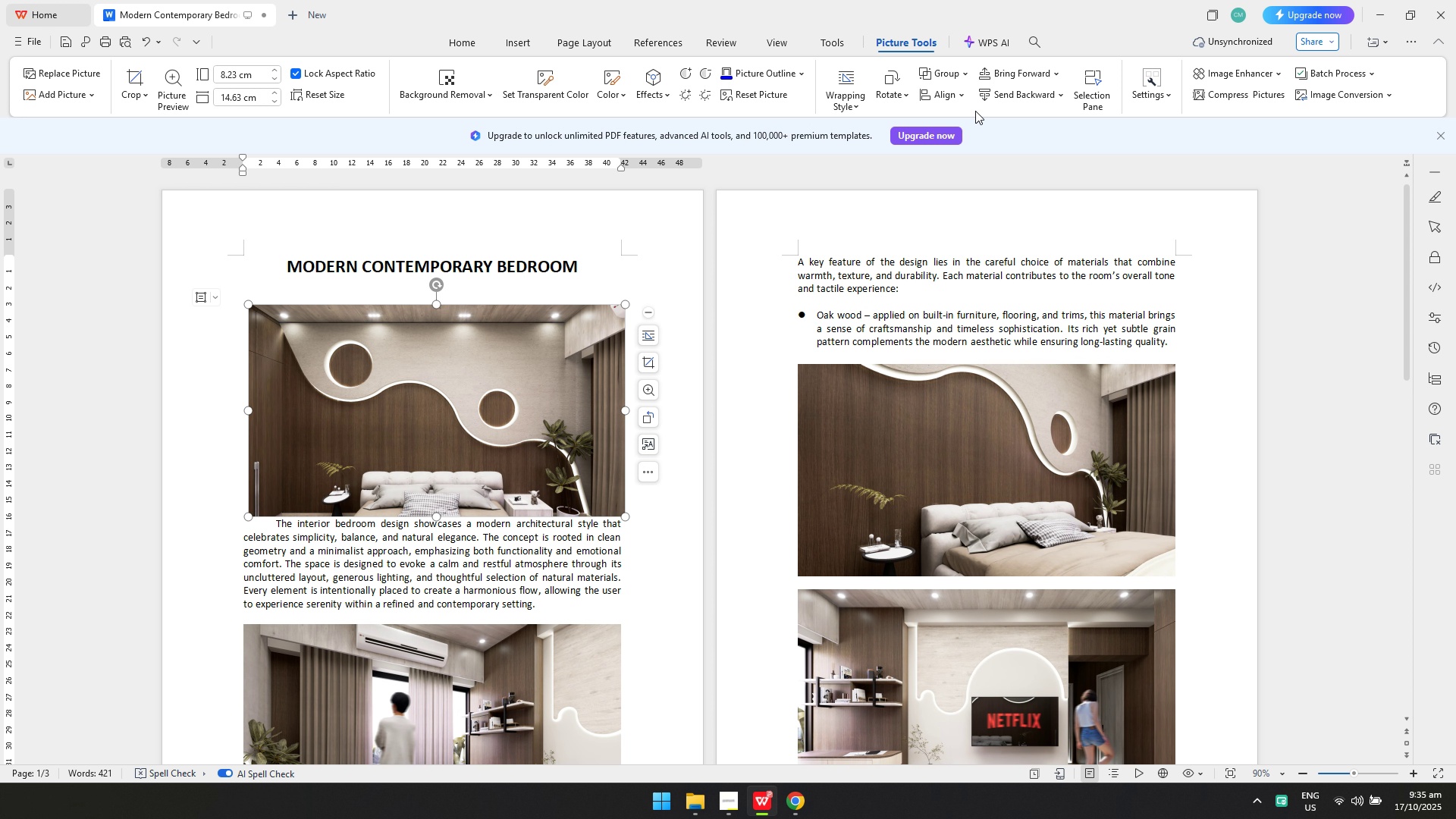 
left_click([937, 96])
 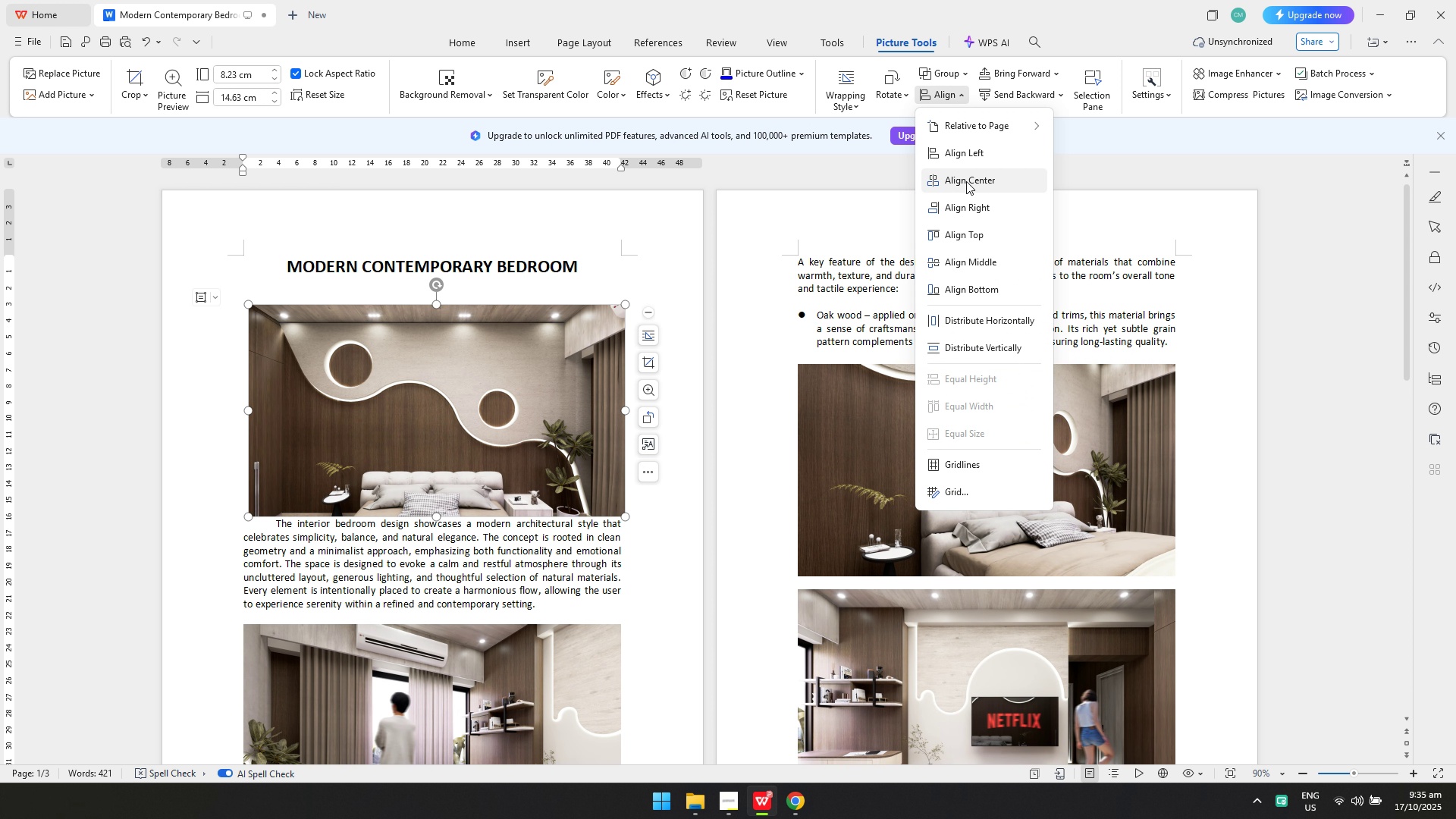 
left_click([966, 181])
 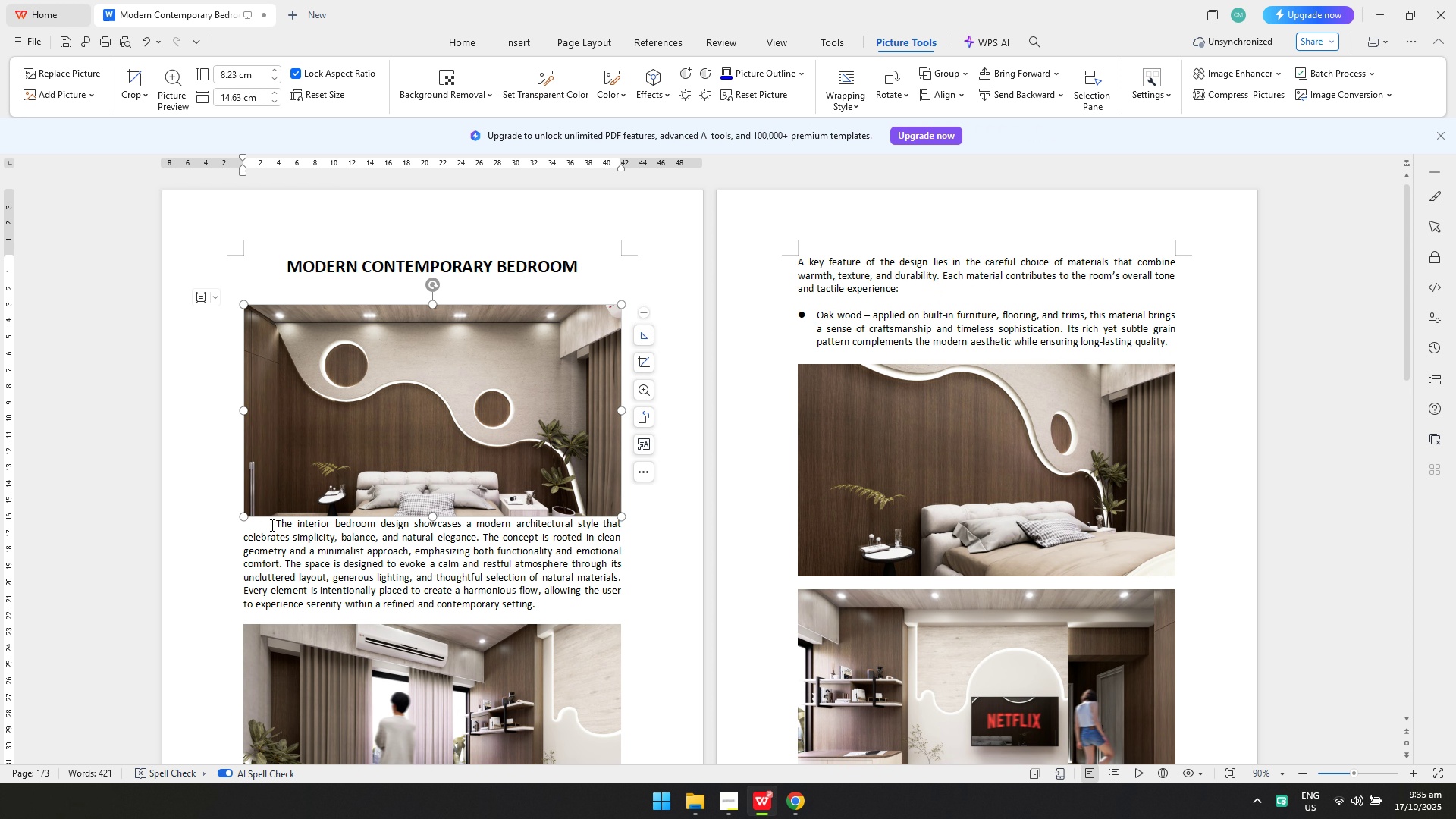 
key(Enter)
 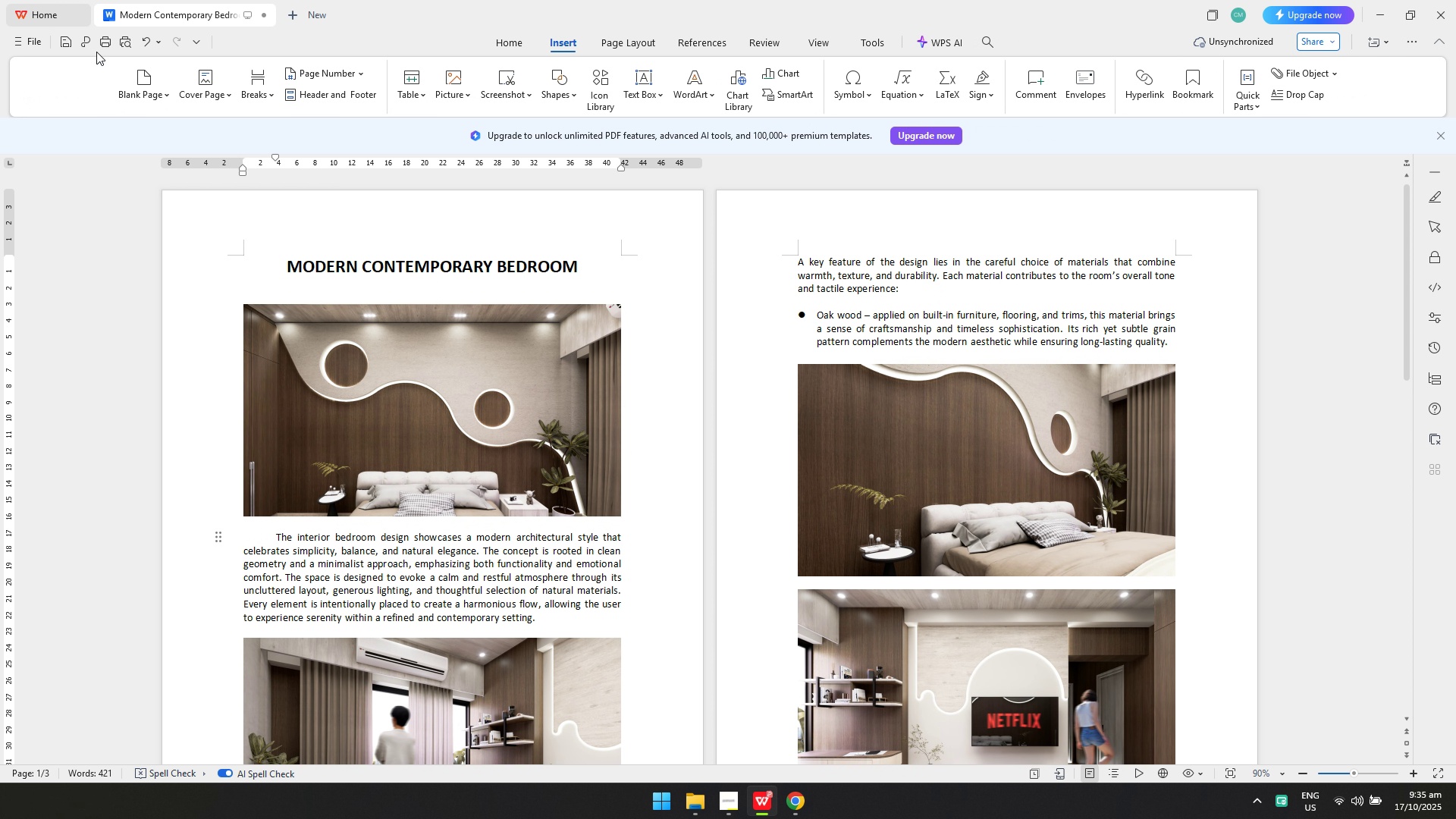 
left_click([39, 37])
 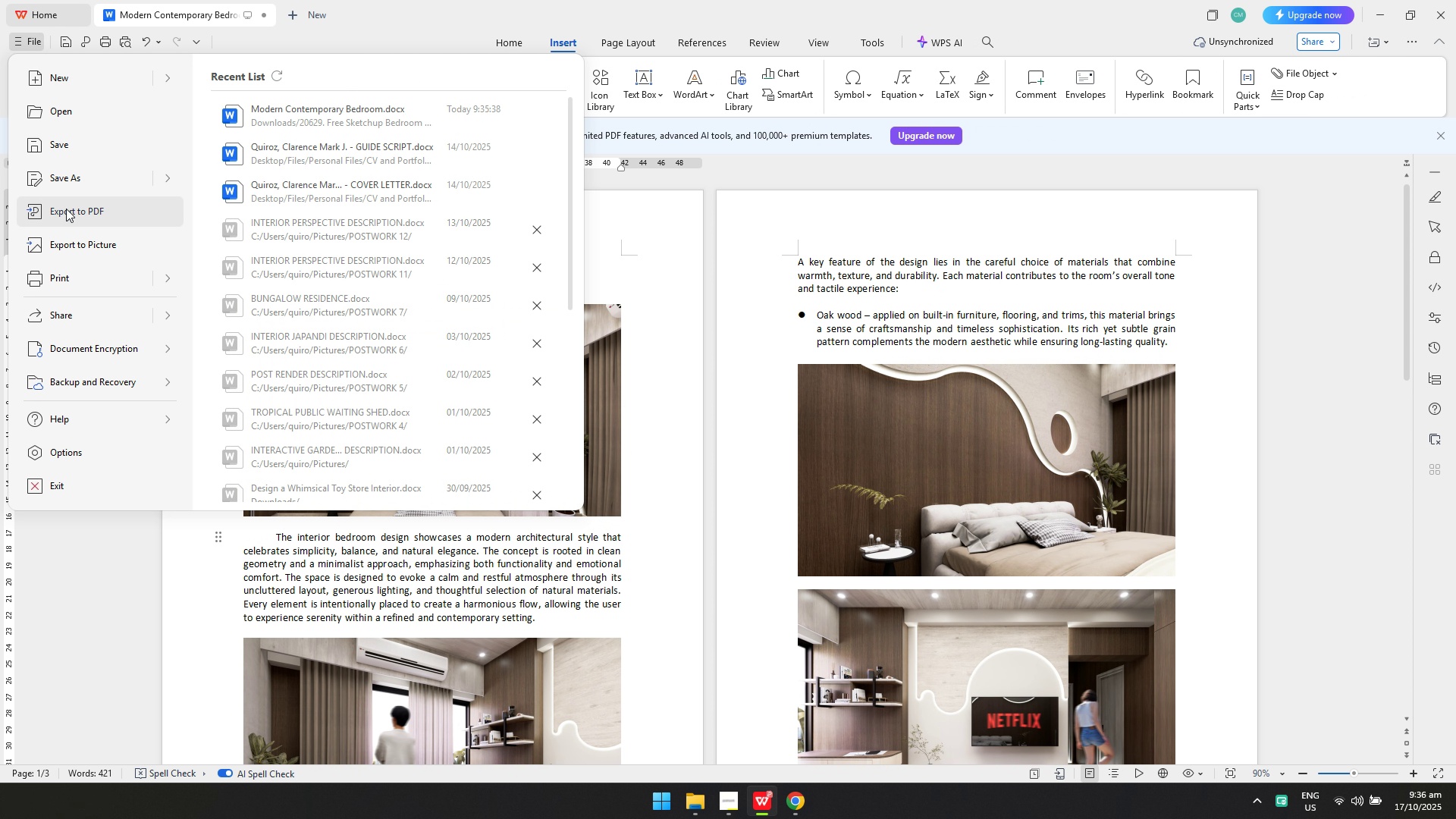 
left_click([66, 209])
 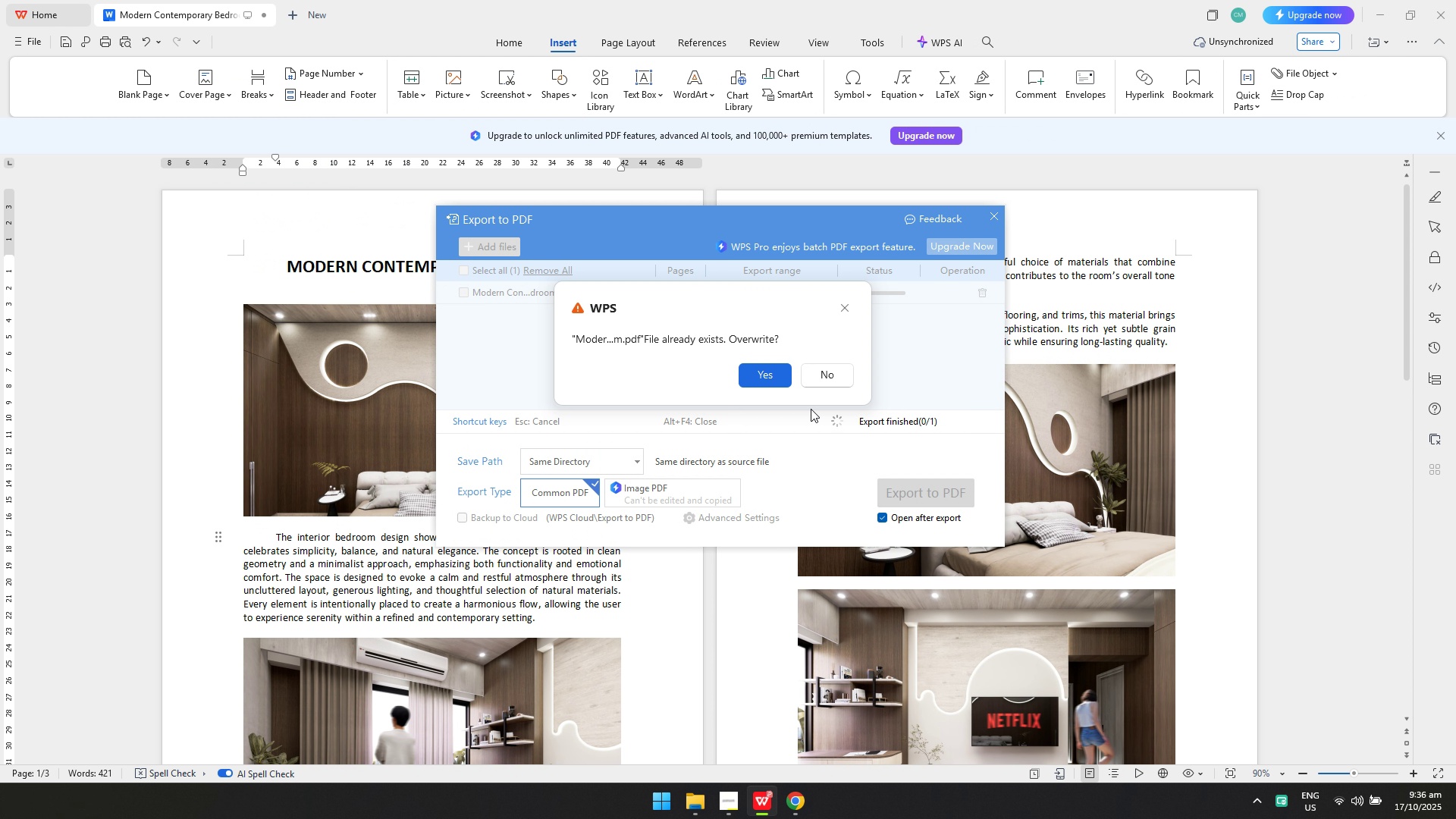 
double_click([779, 379])
 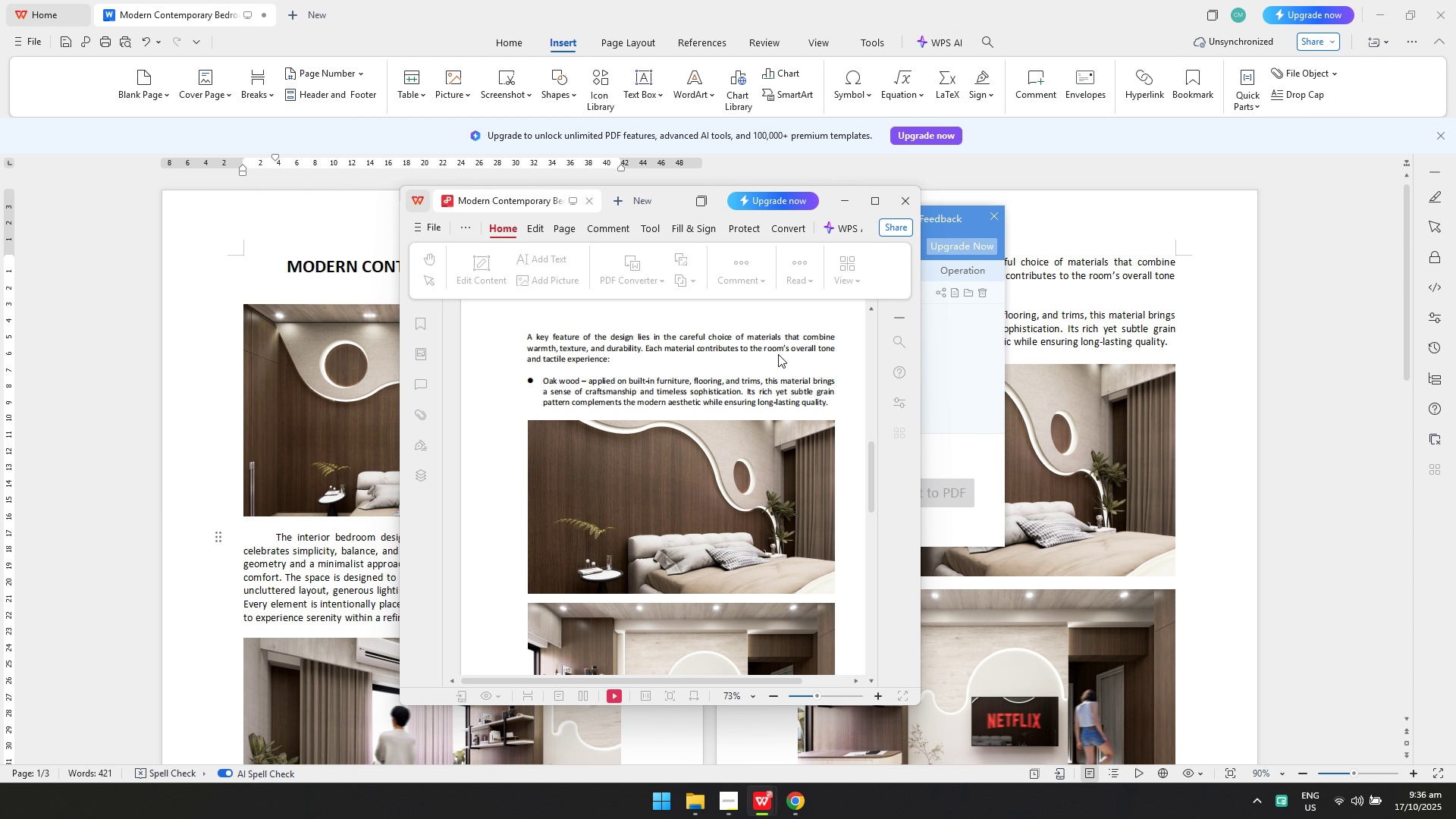 
scroll: coordinate [786, 425], scroll_direction: down, amount: 21.0
 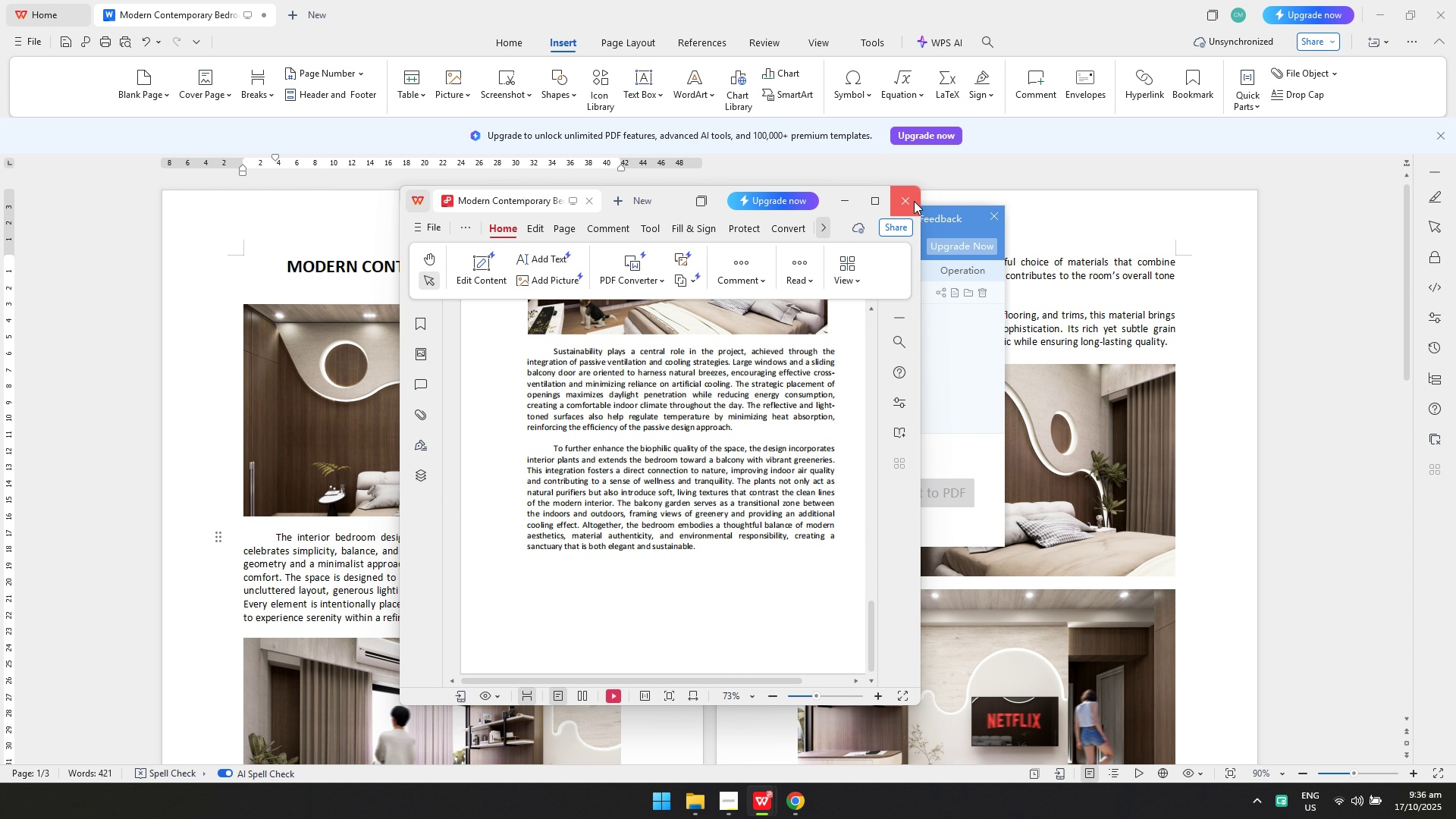 
left_click([909, 198])
 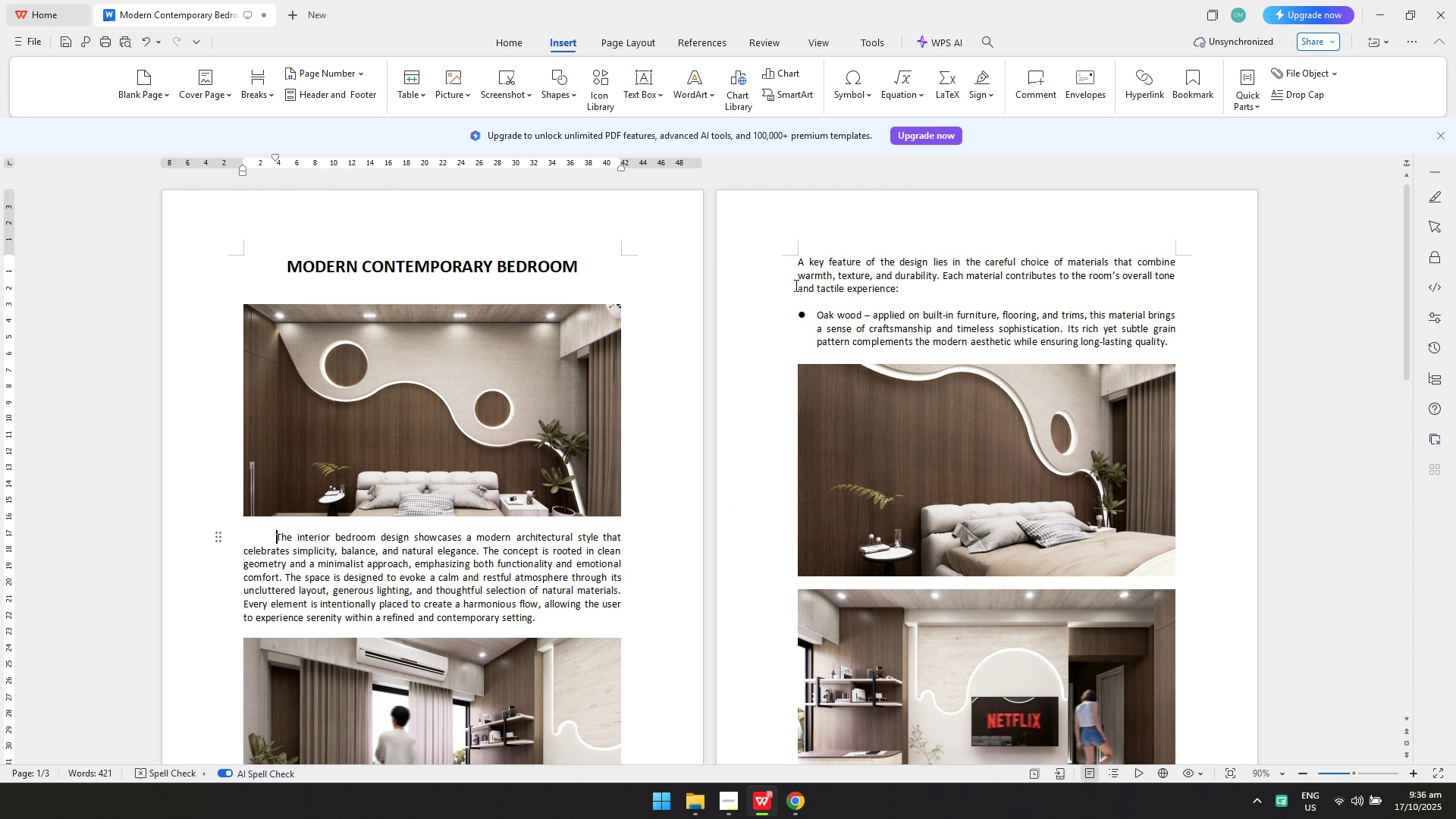 
left_click([1455, 0])
 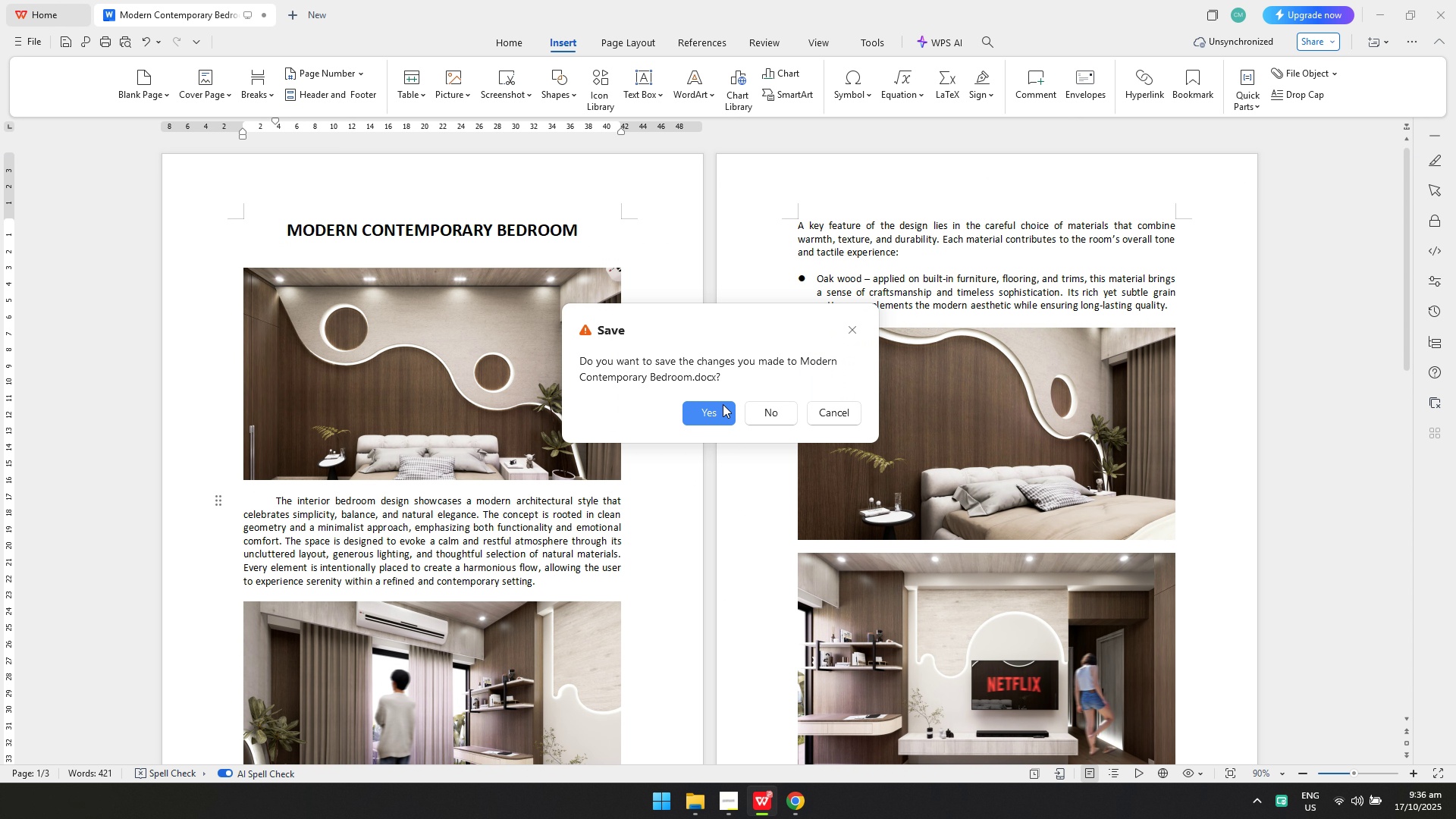 
left_click([722, 404])